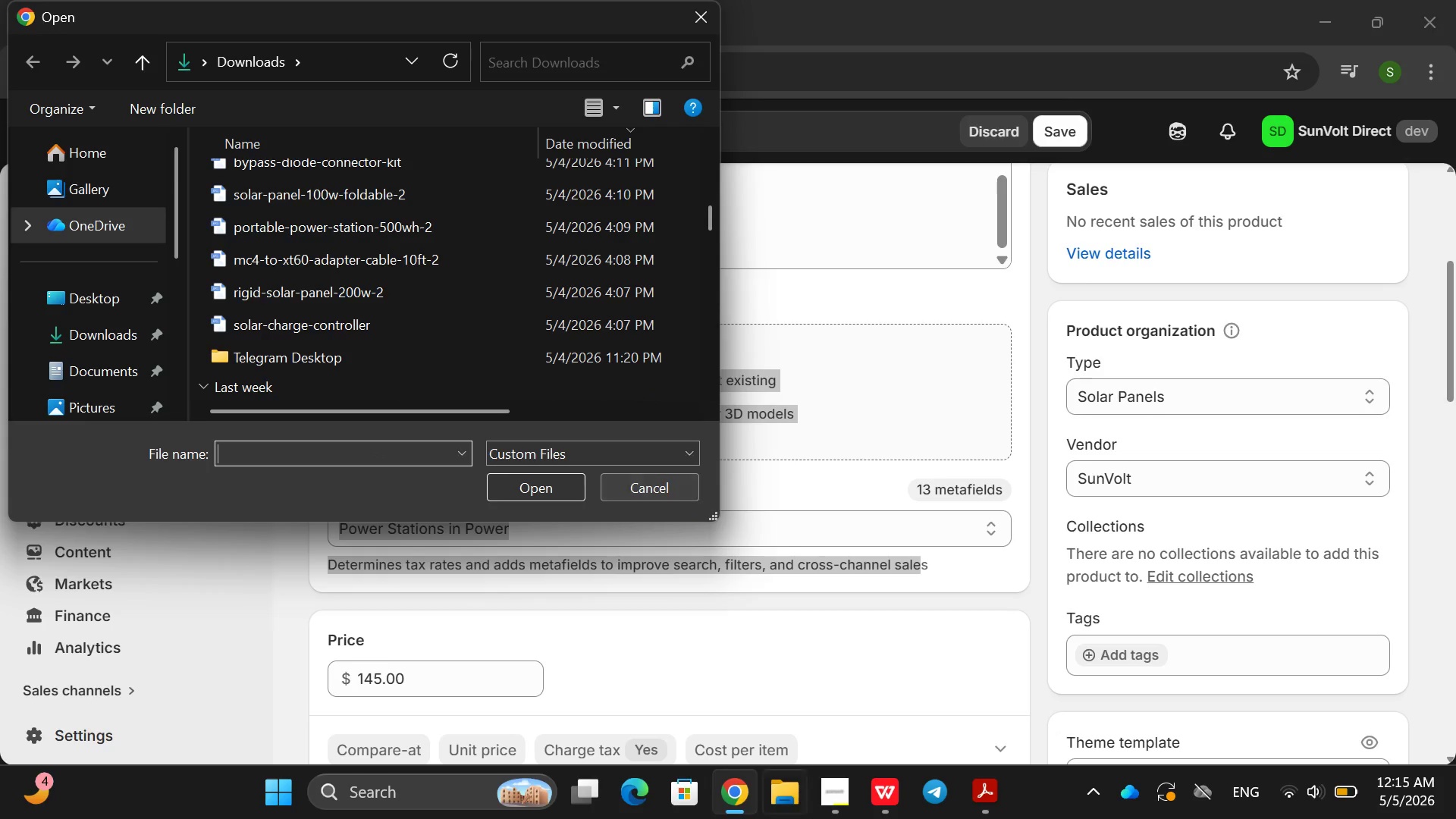 
left_click([737, 818])
 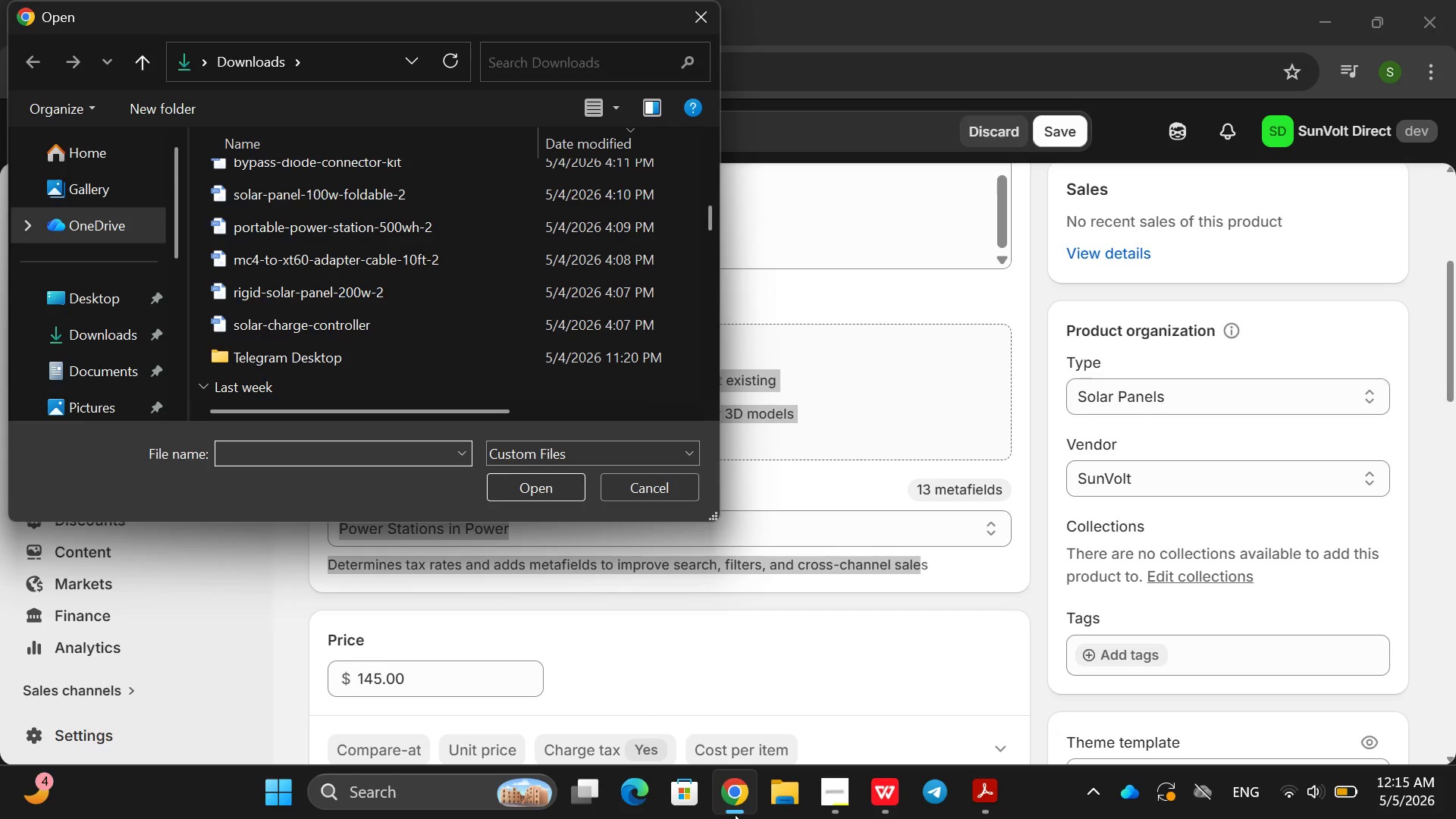 
left_click([735, 813])
 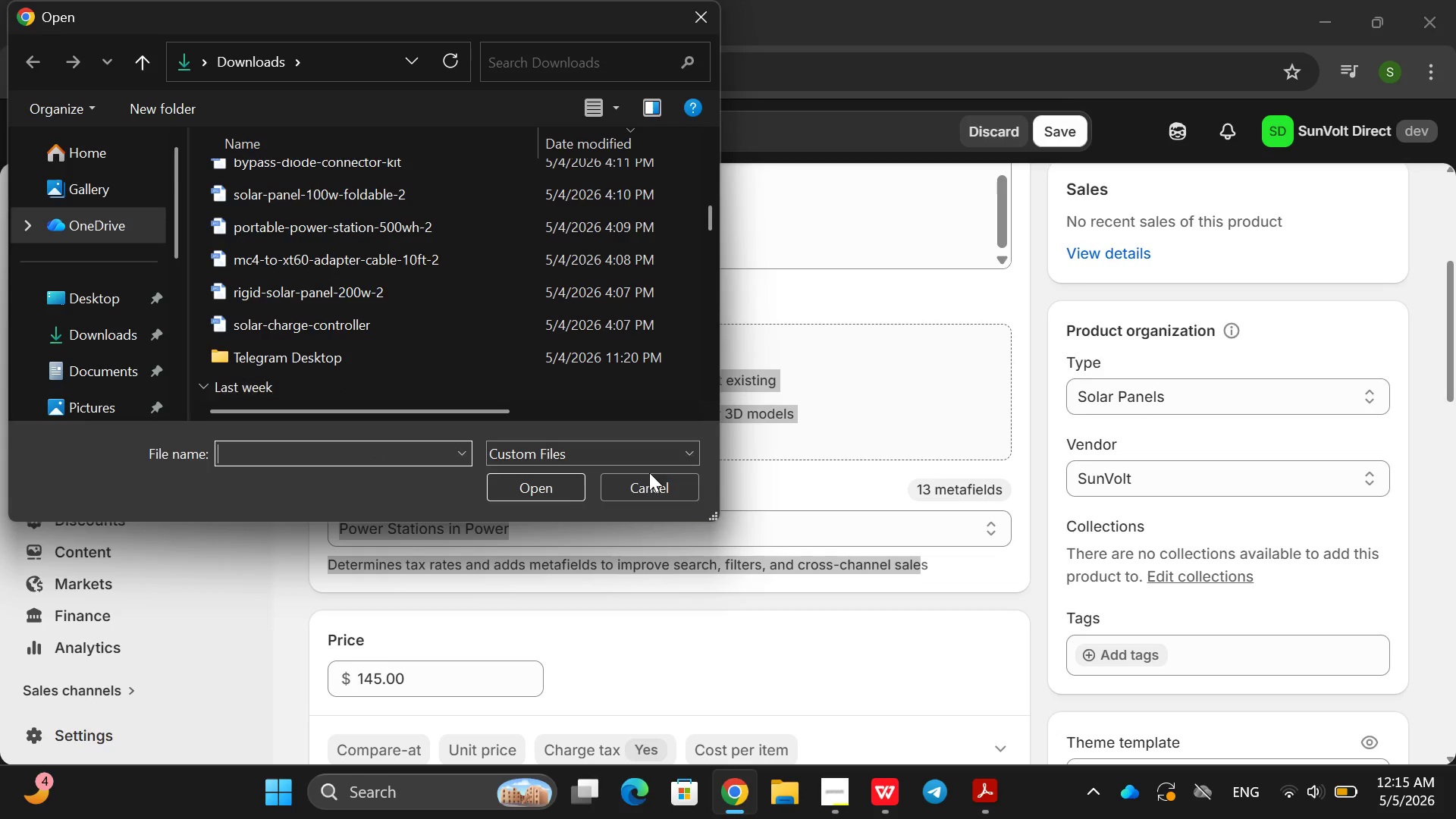 
left_click([835, 778])